 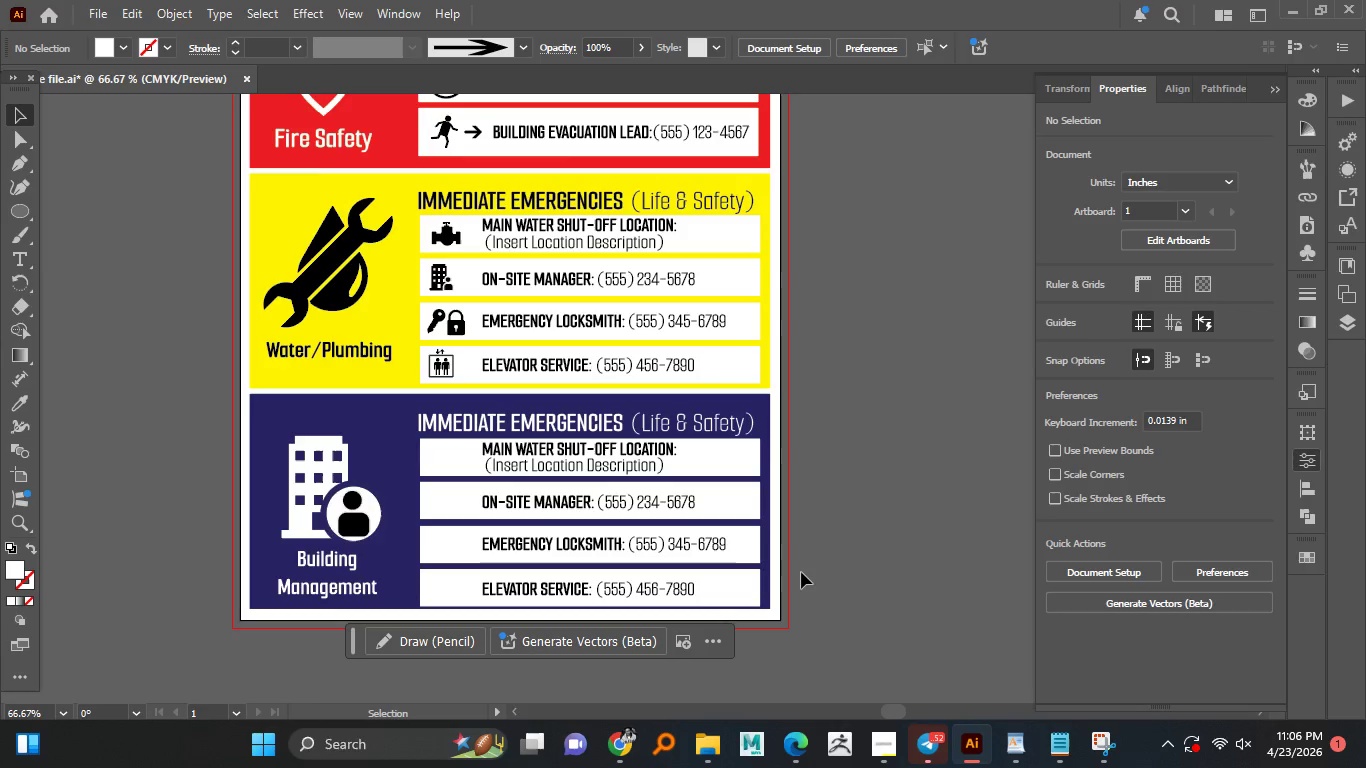 
key(Control+S)
 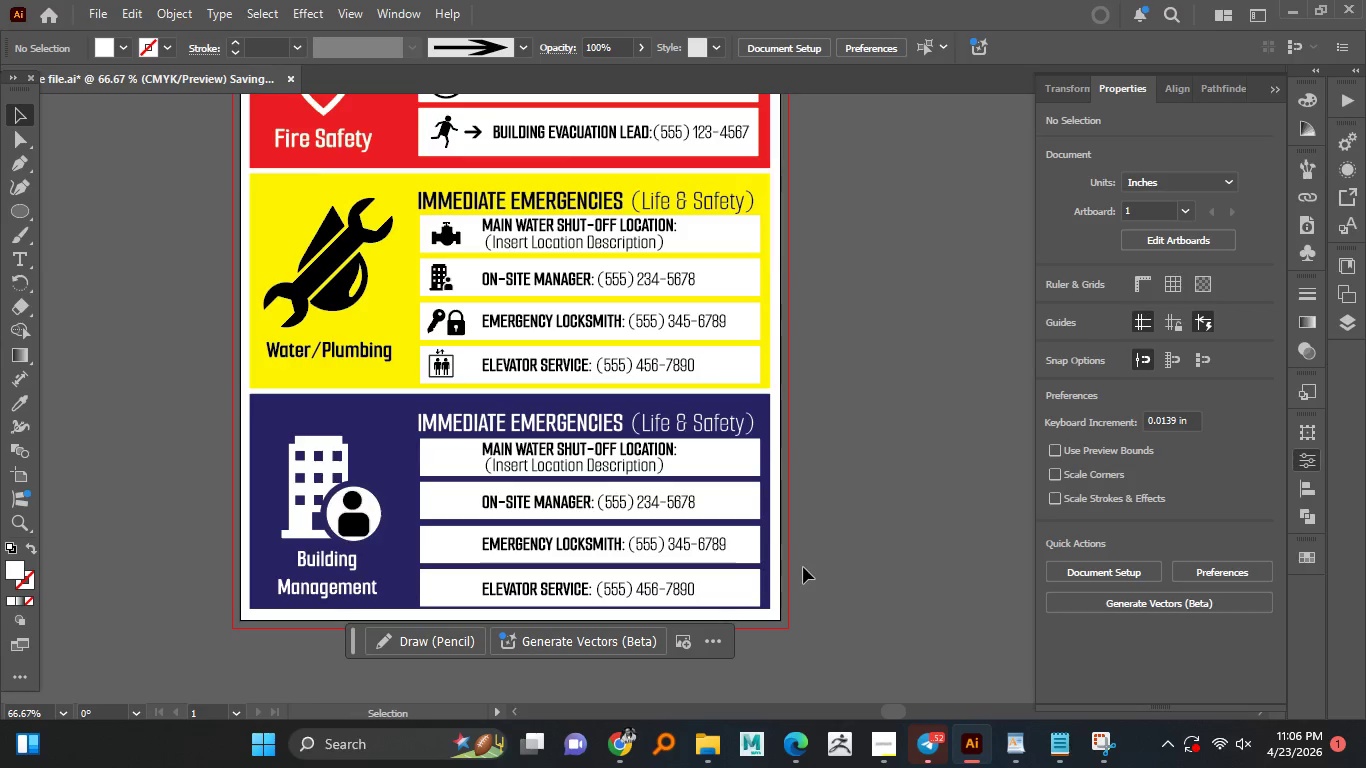 
hold_key(key=AltLeft, duration=1.52)
 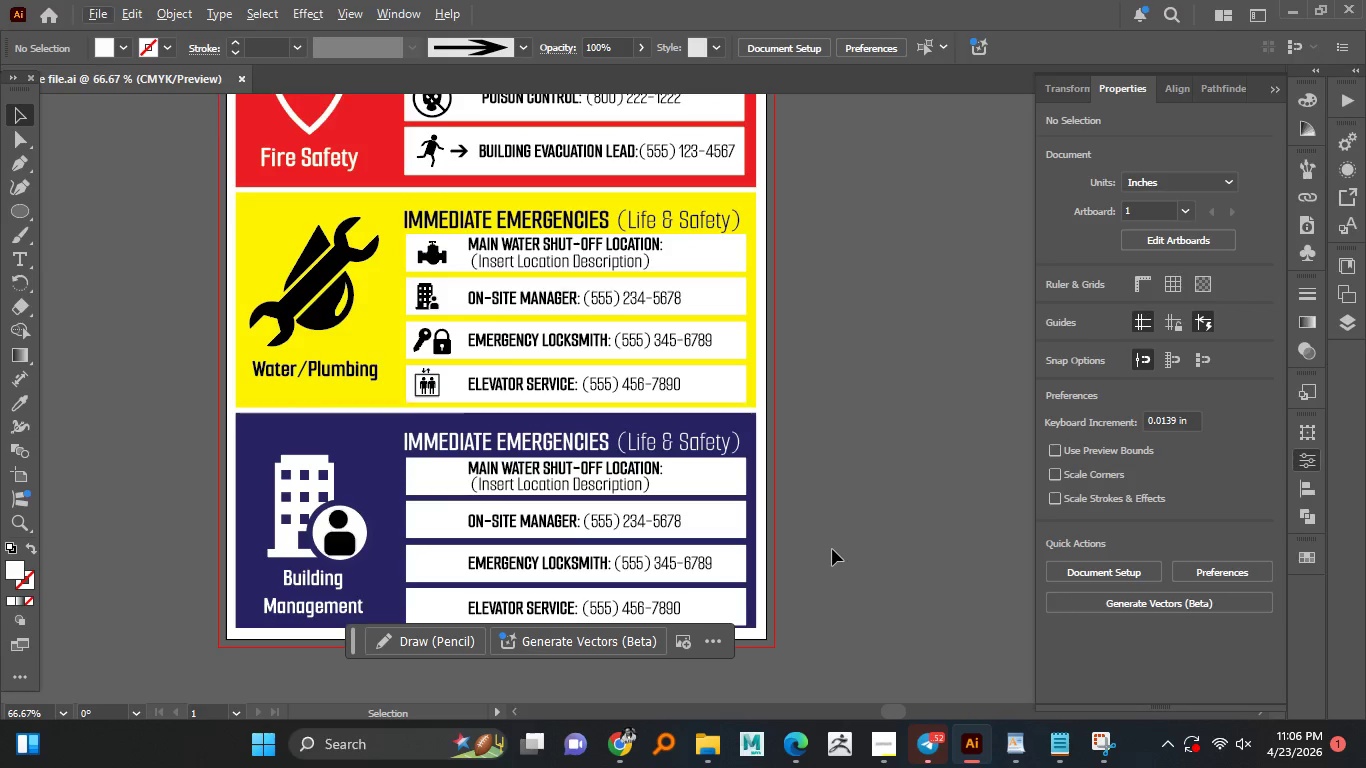 
hold_key(key=AltLeft, duration=0.34)
 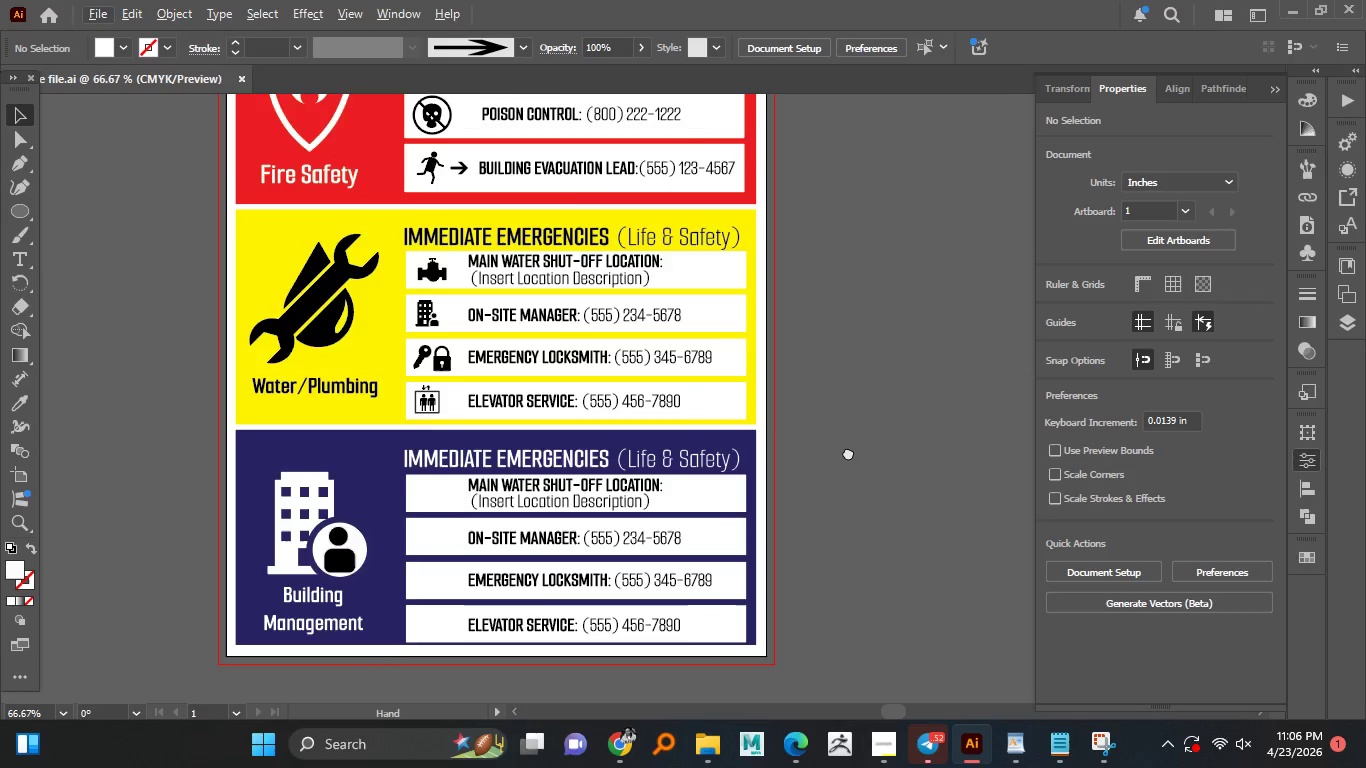 
hold_key(key=AltLeft, duration=1.5)
scroll: coordinate [809, 390], scroll_direction: down, amount: 1.0
 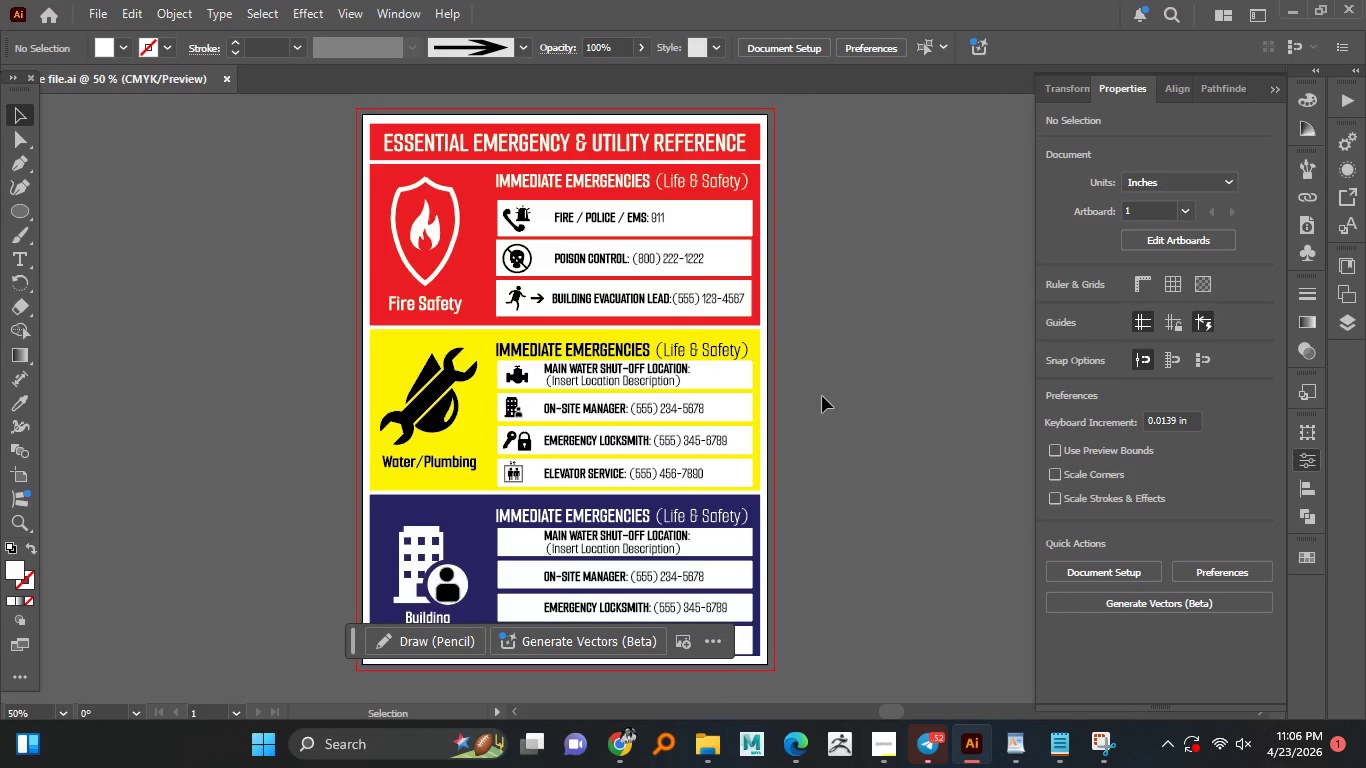 
hold_key(key=AltLeft, duration=0.72)
 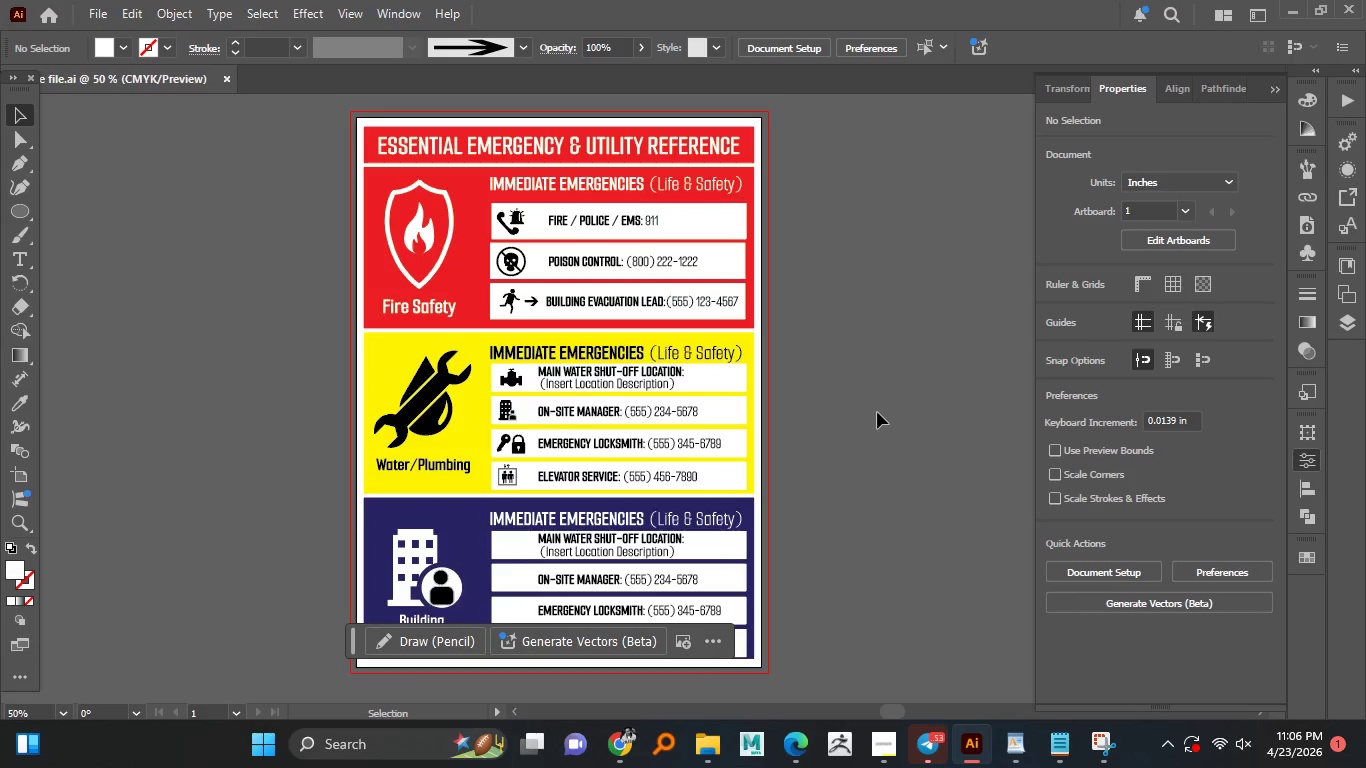 
wait(9.86)
 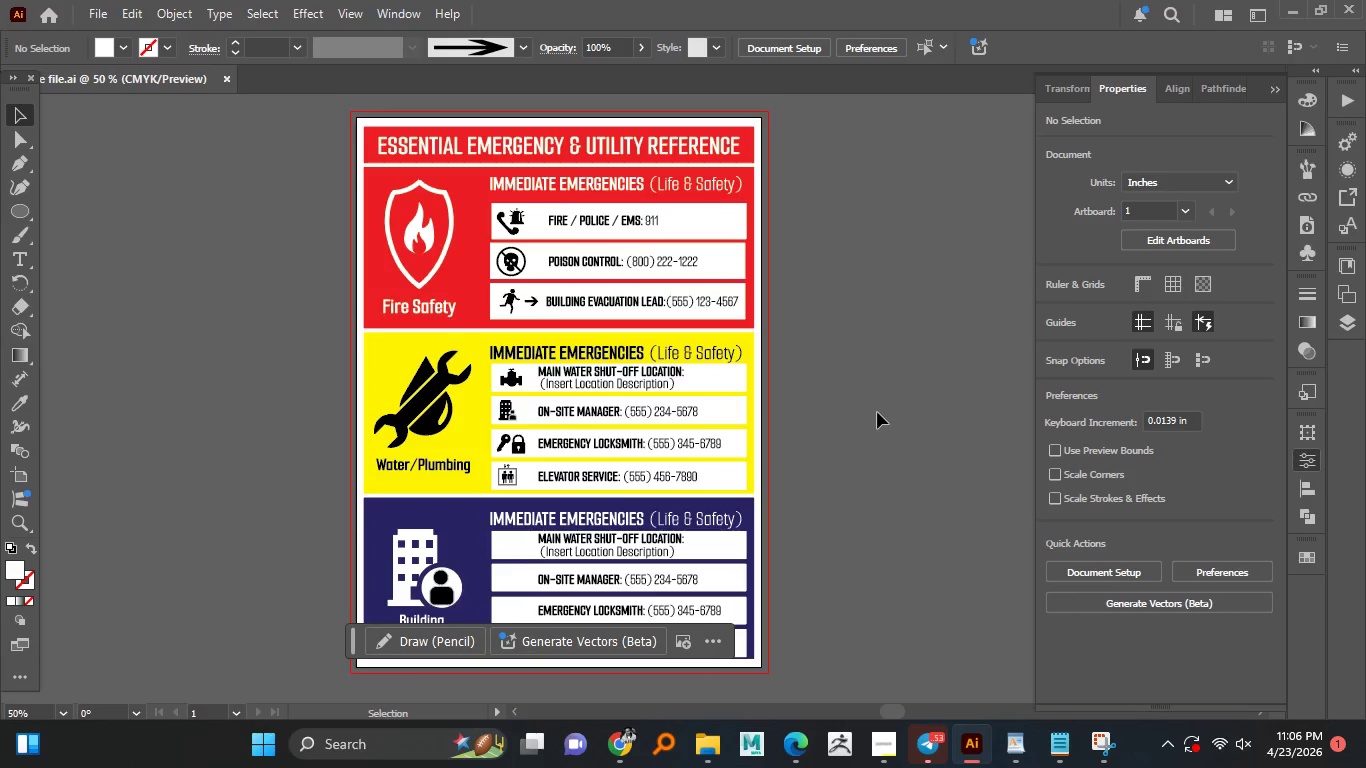 
hold_key(key=AltLeft, duration=1.36)
 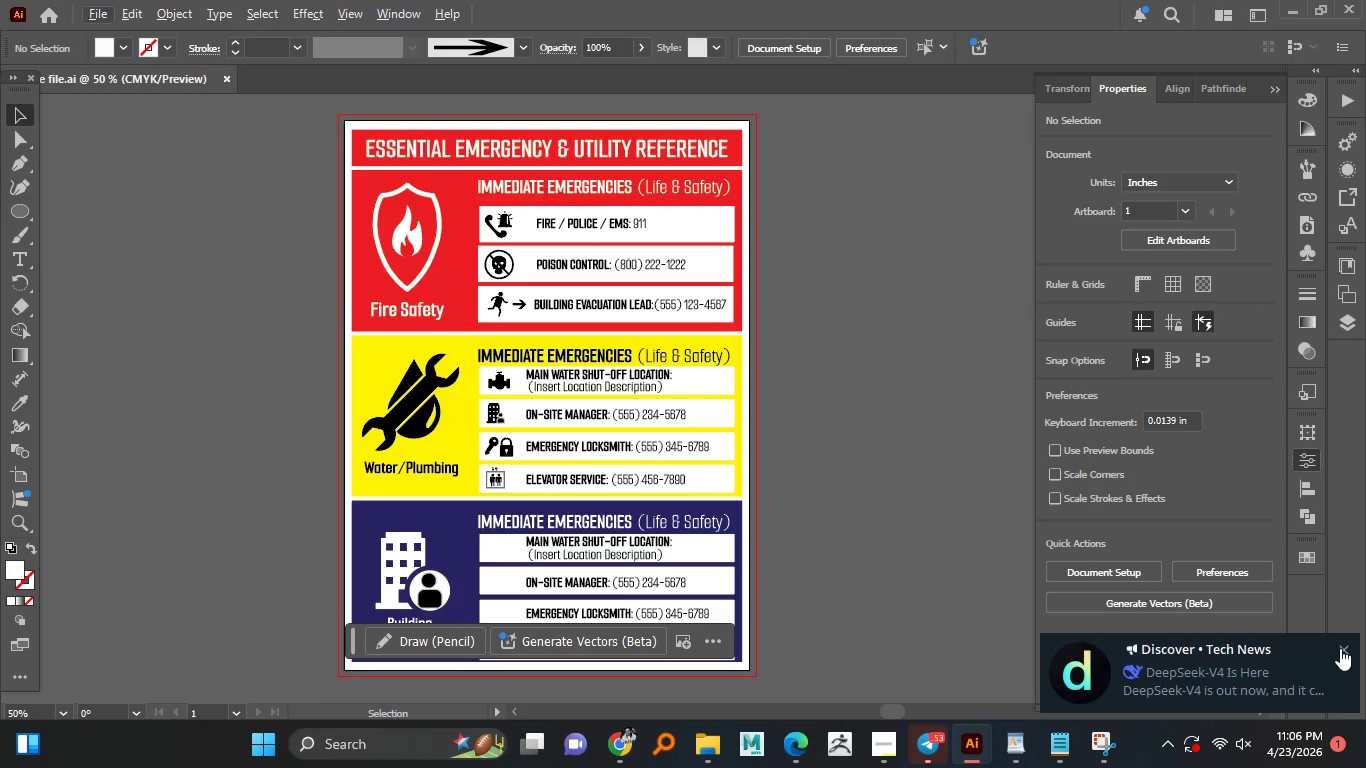 
left_click([1342, 647])
 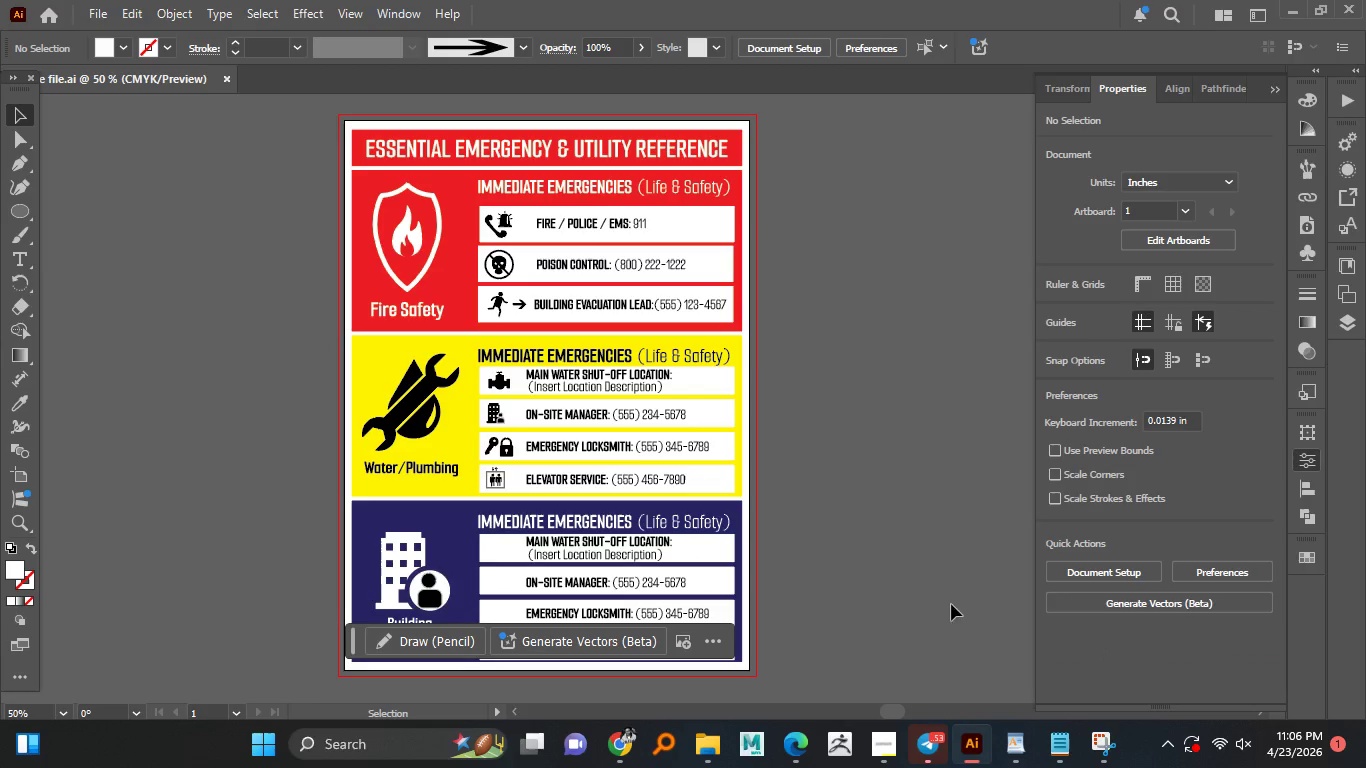 
hold_key(key=AltLeft, duration=1.52)
 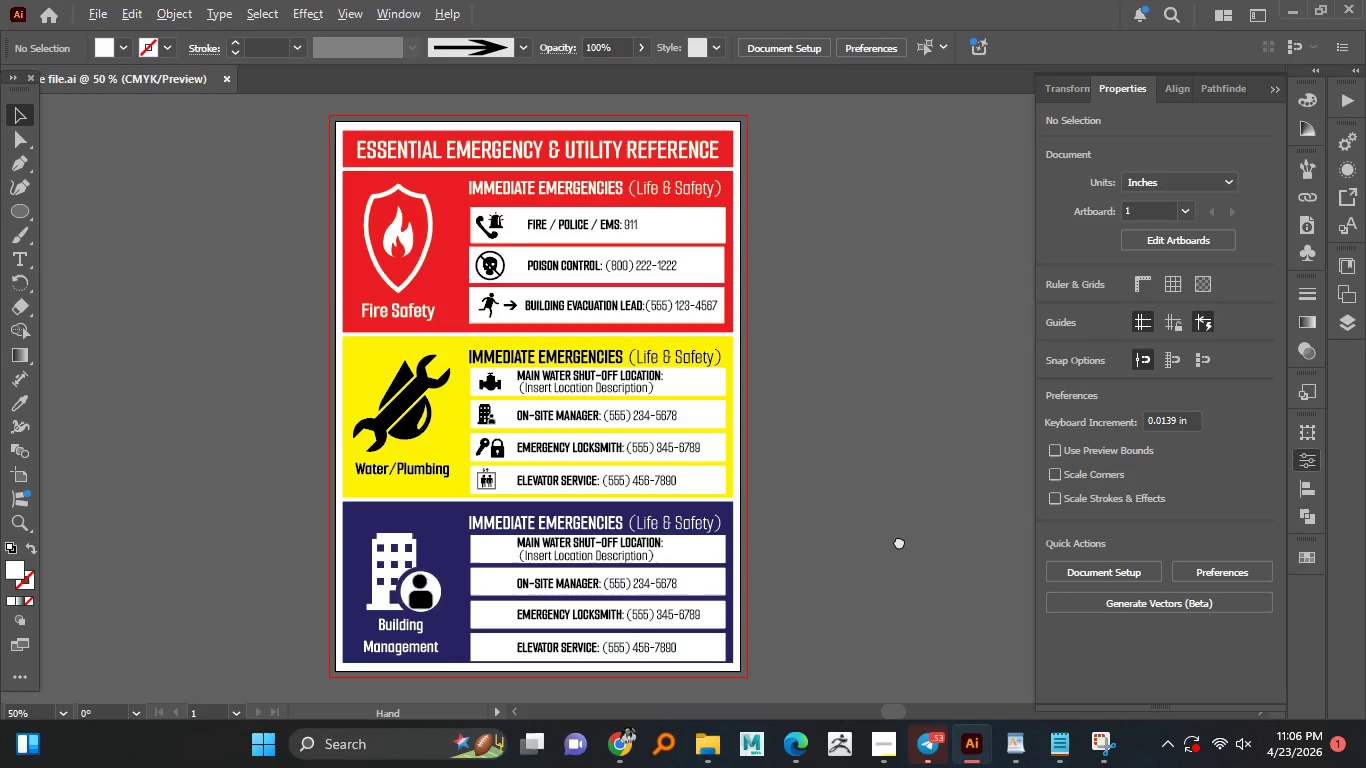 
hold_key(key=AltLeft, duration=1.5)
 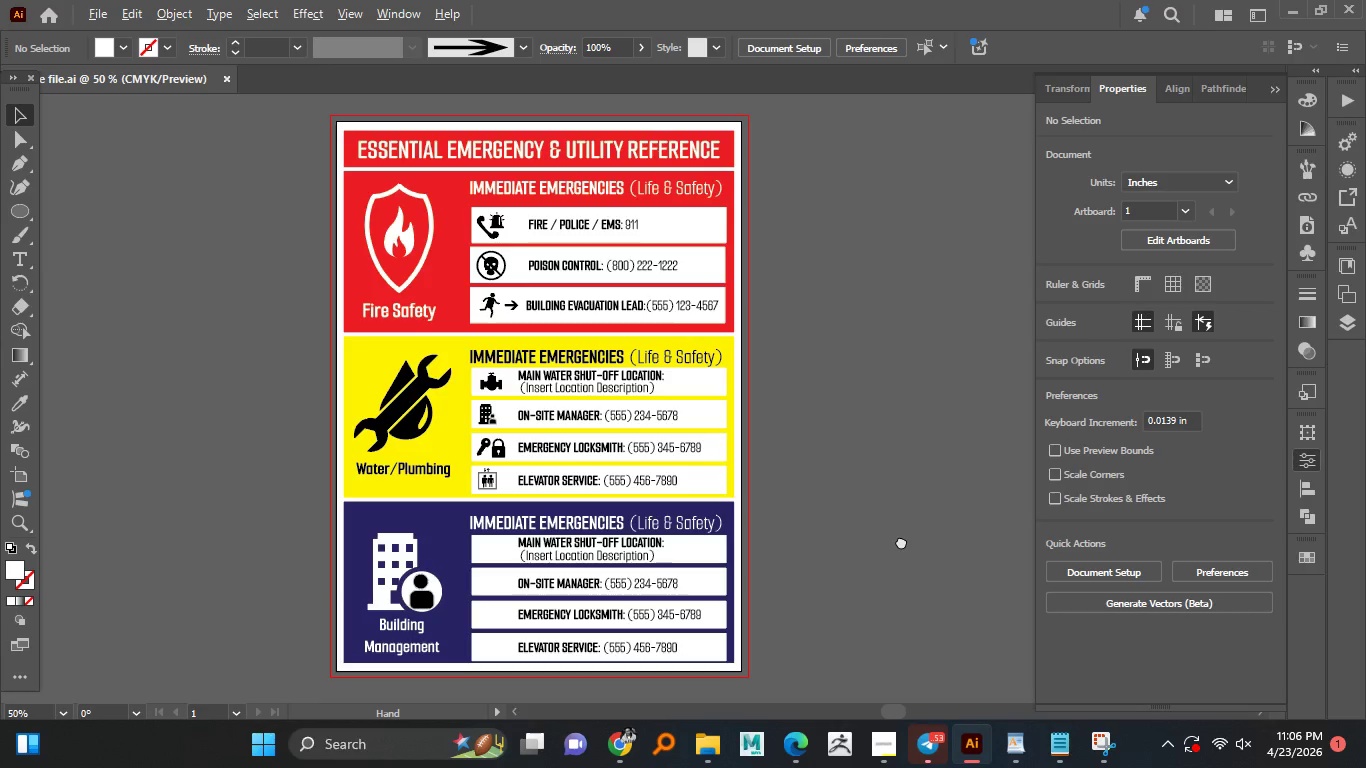 